 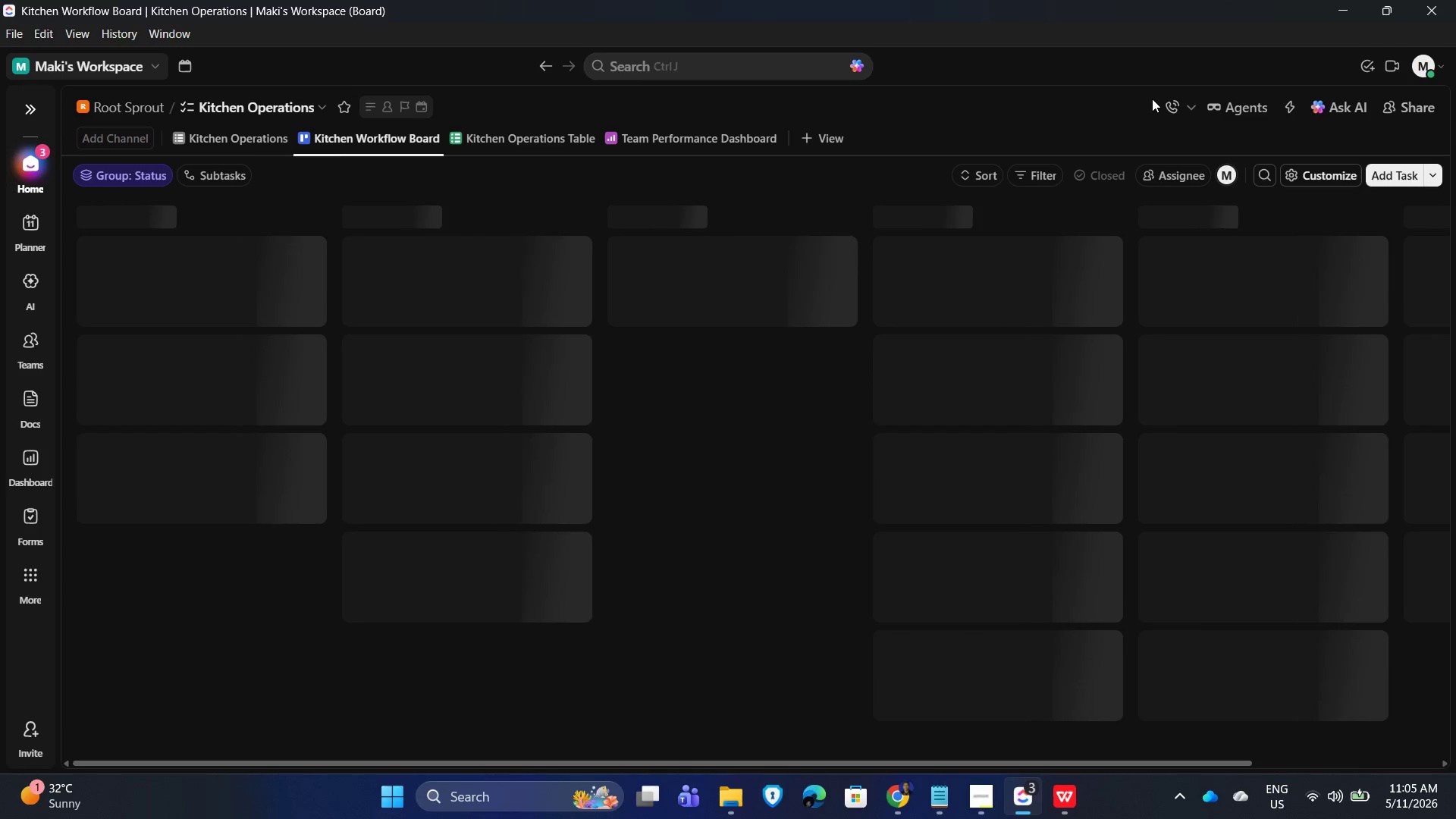 
key(PrintScreen)
 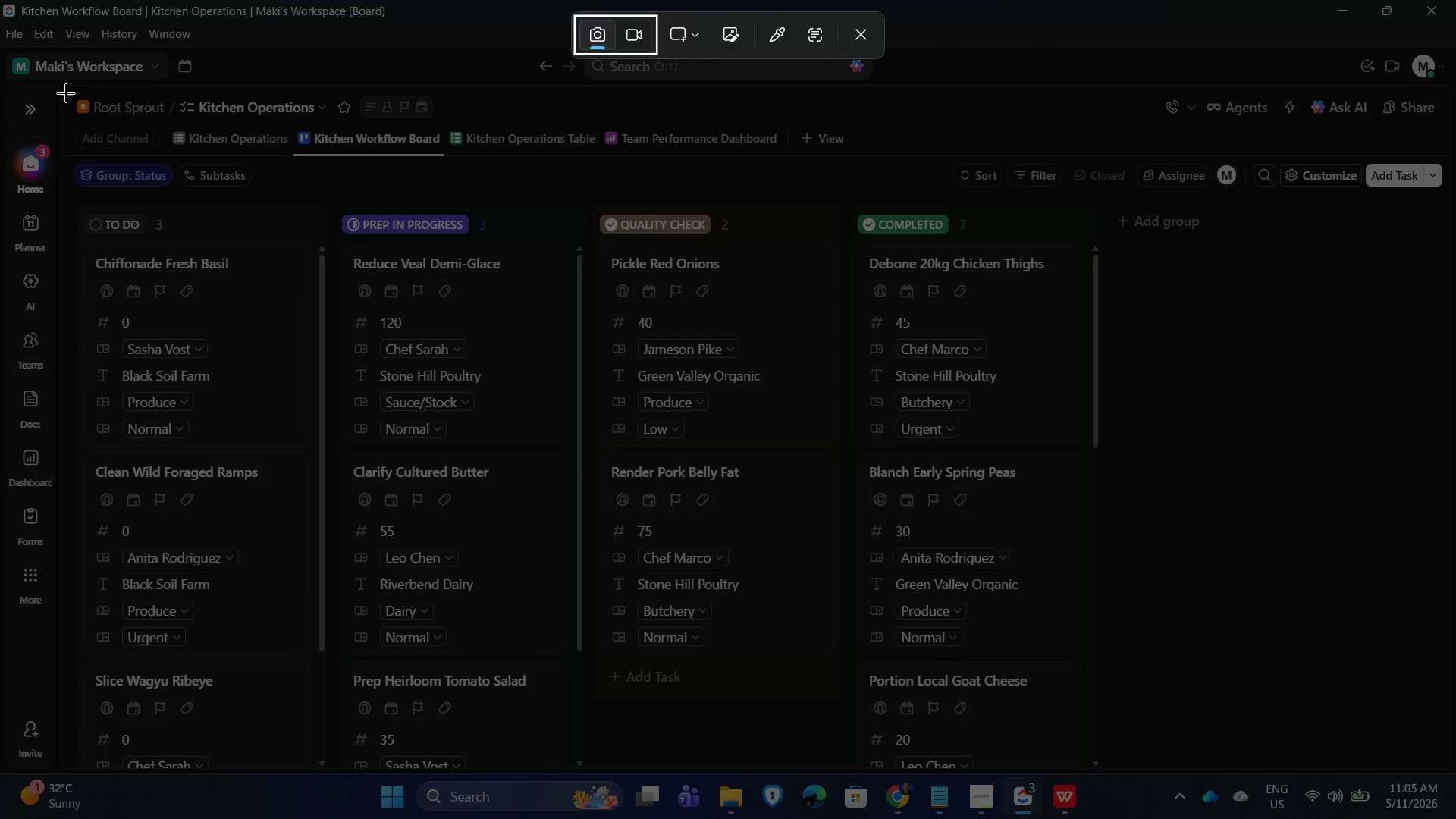 
left_click_drag(start_coordinate=[64, 83], to_coordinate=[1443, 769])
 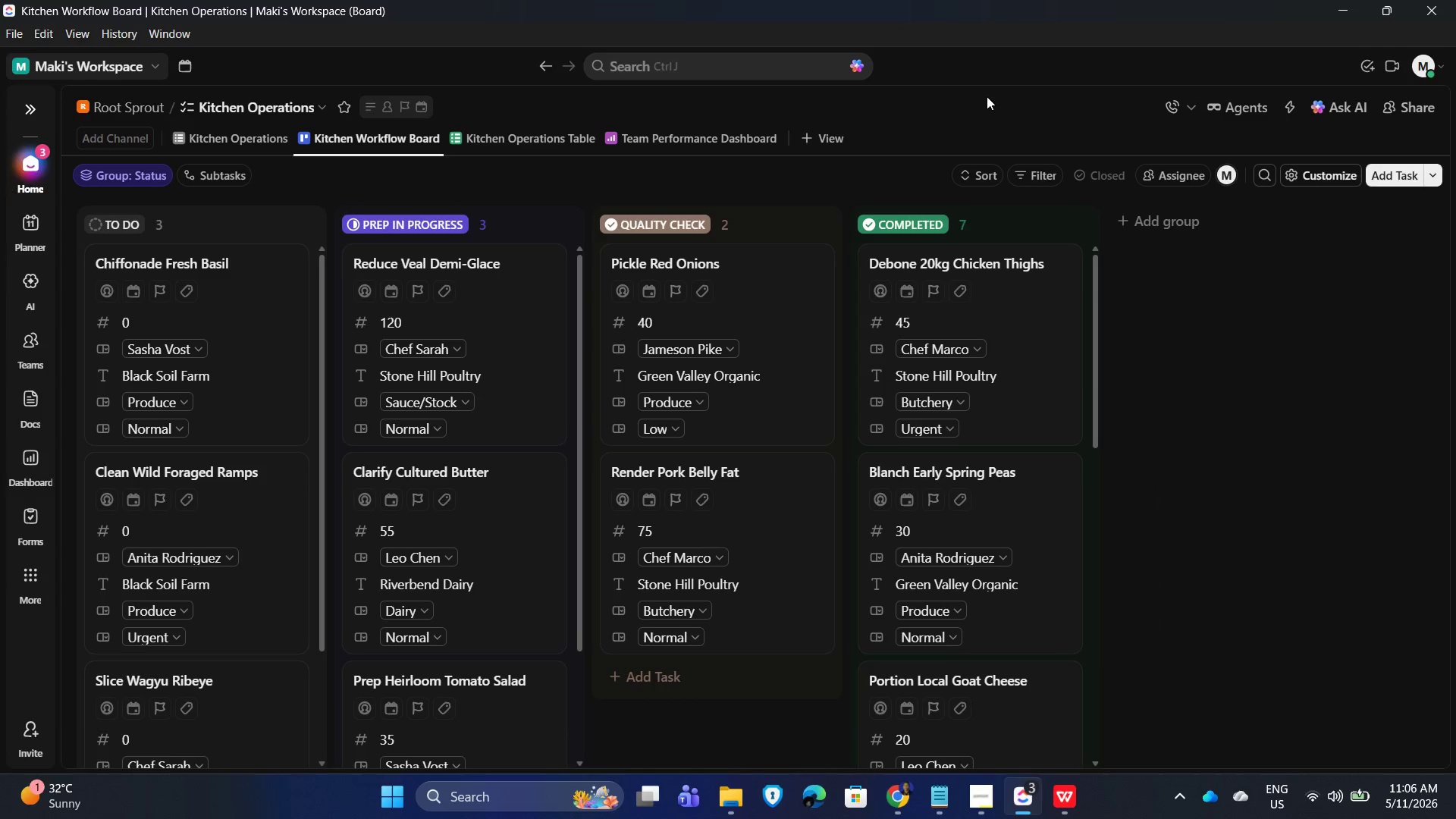 
left_click([717, 139])
 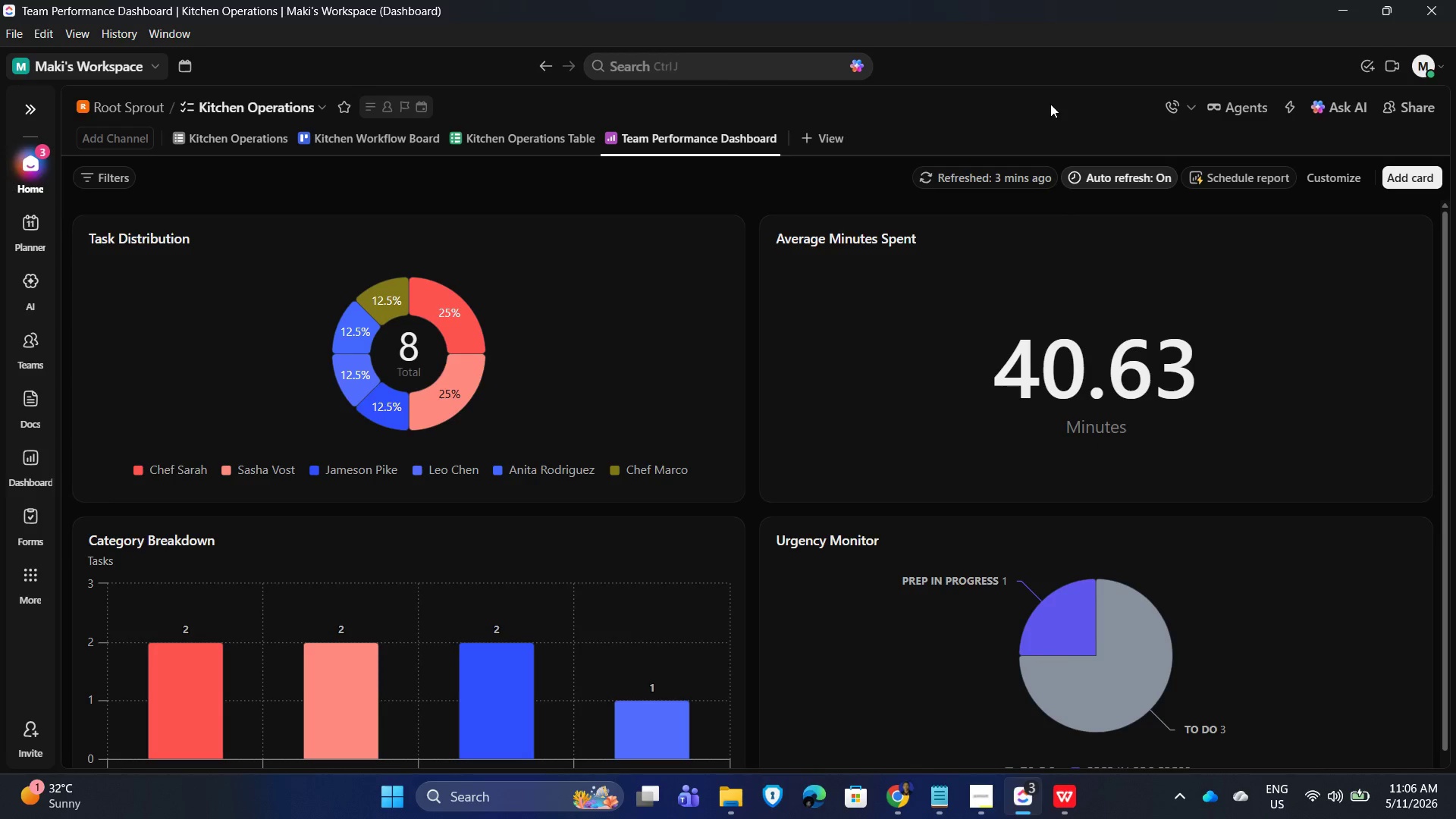 
key(PrintScreen)
 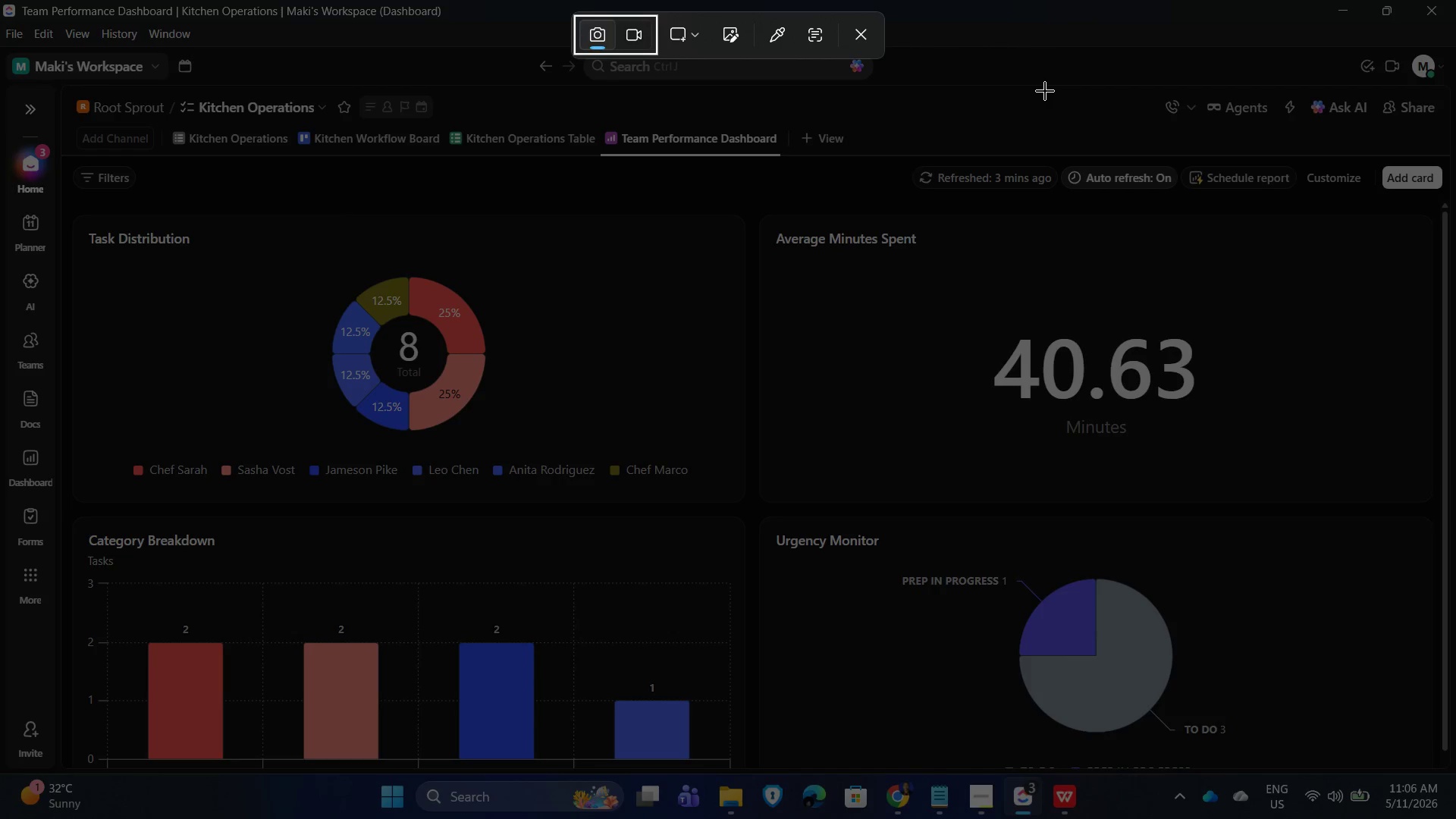 
key(Escape)
 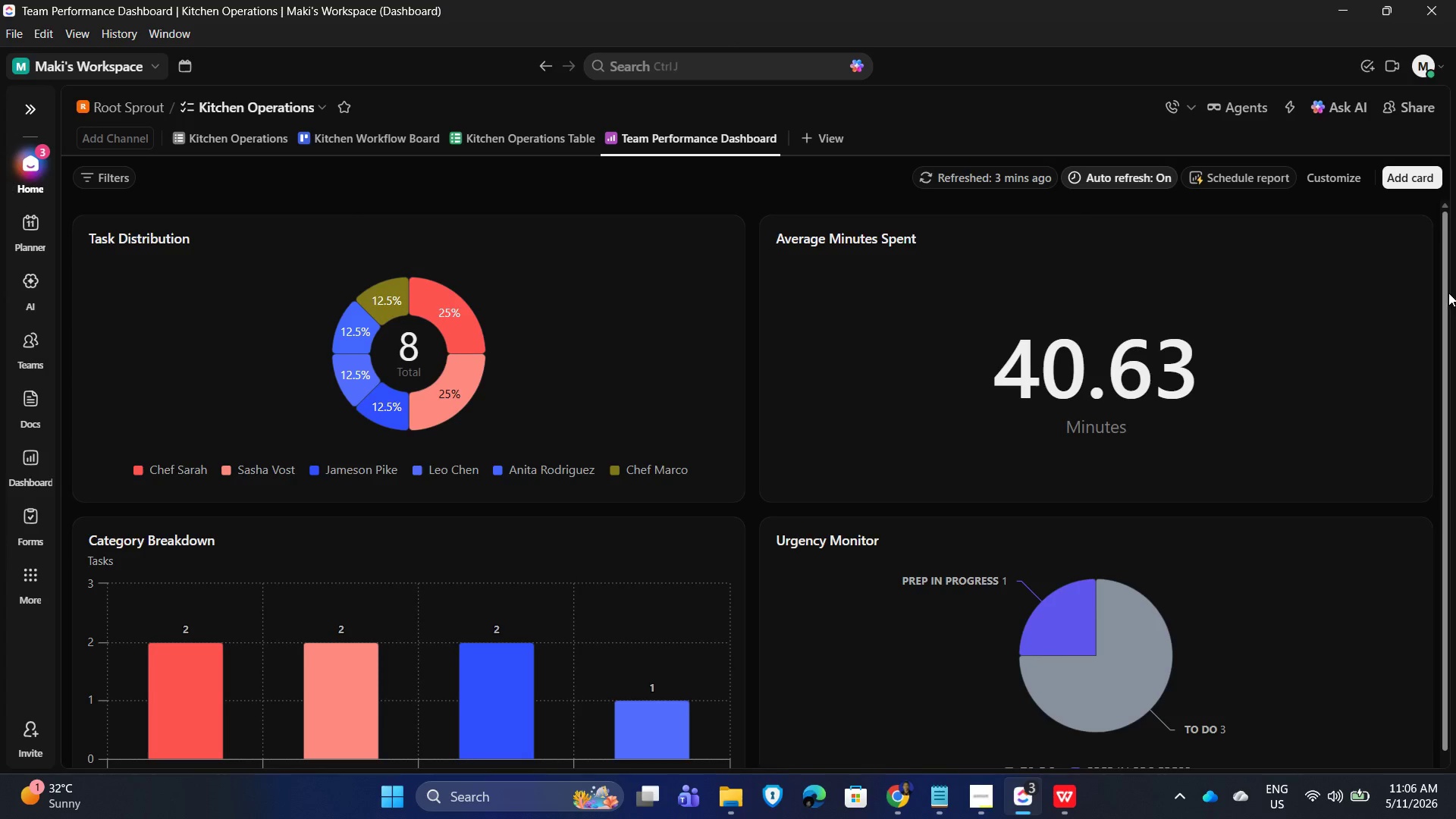 
left_click_drag(start_coordinate=[1445, 294], to_coordinate=[1450, 315])
 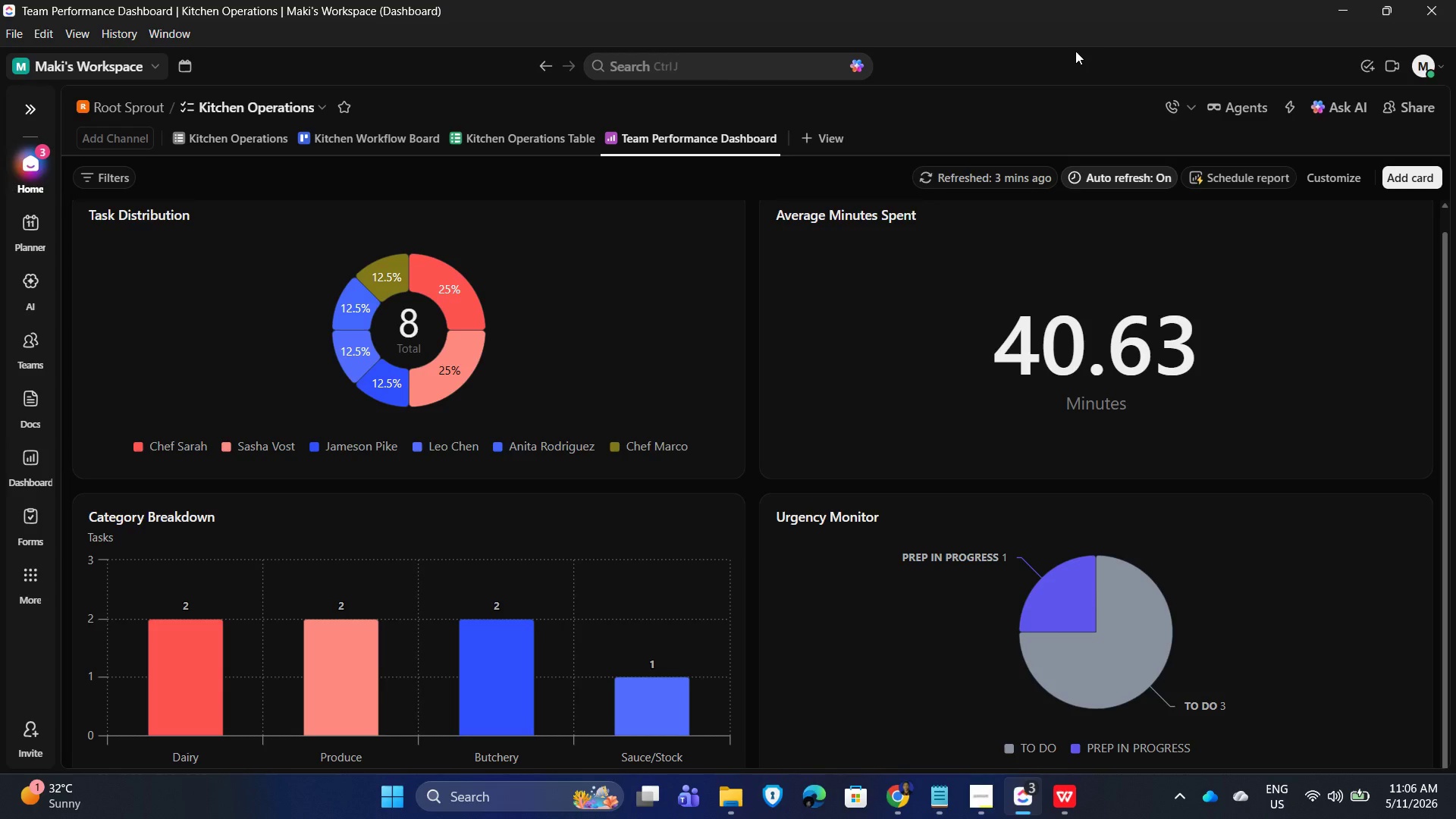 
key(PrintScreen)
 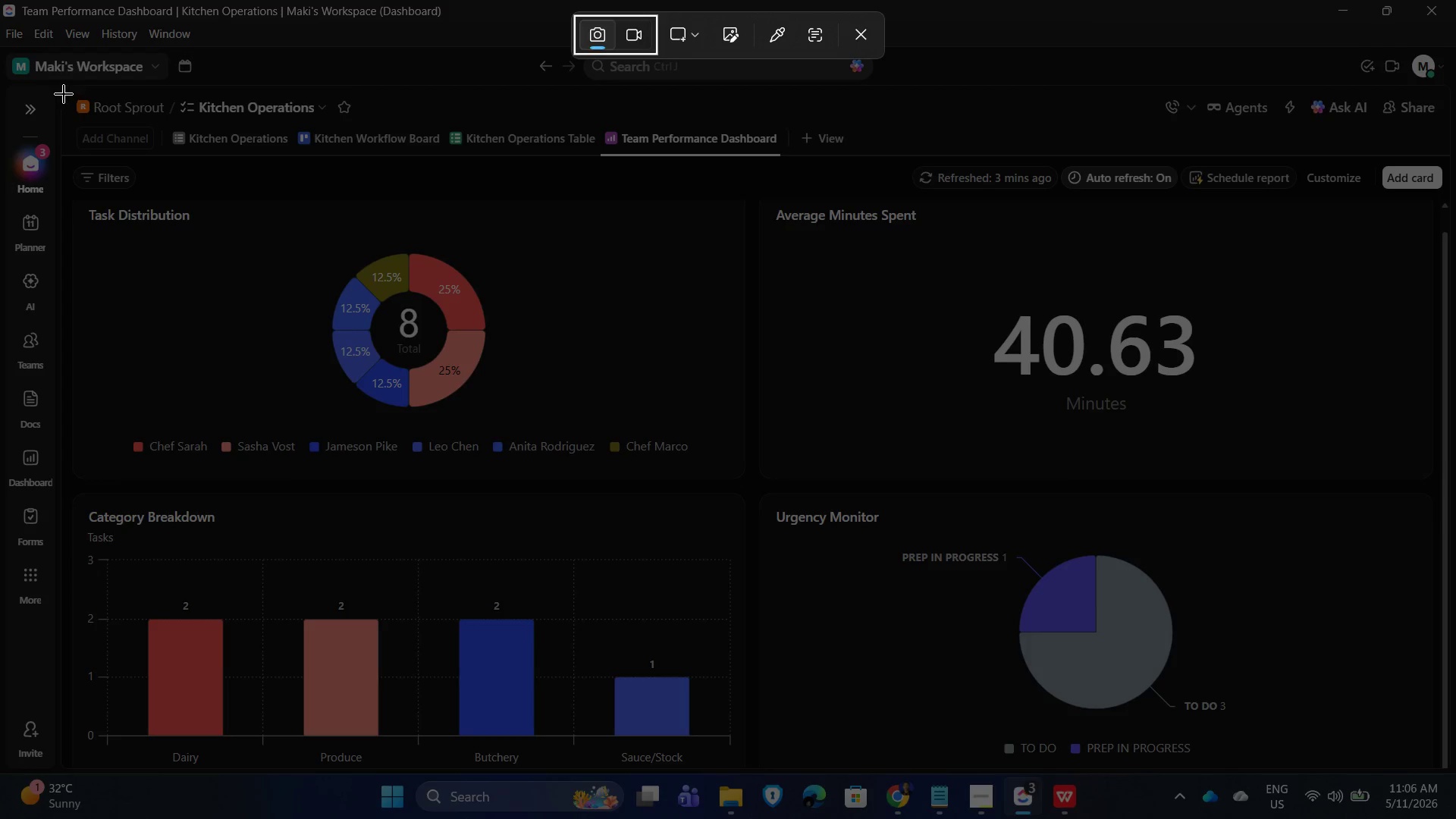 
left_click_drag(start_coordinate=[64, 83], to_coordinate=[1441, 766])
 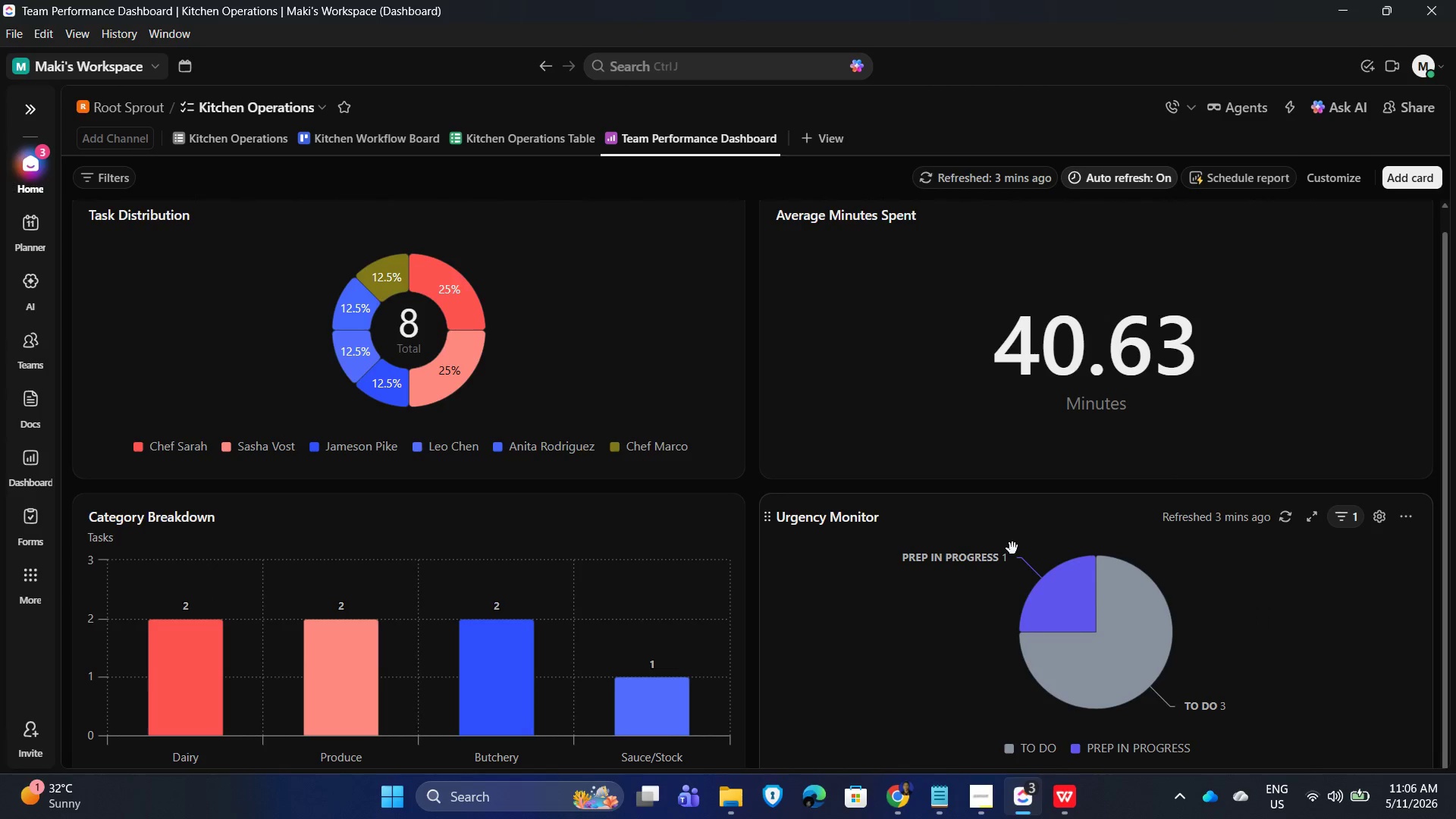 
key(Alt+AltLeft)
 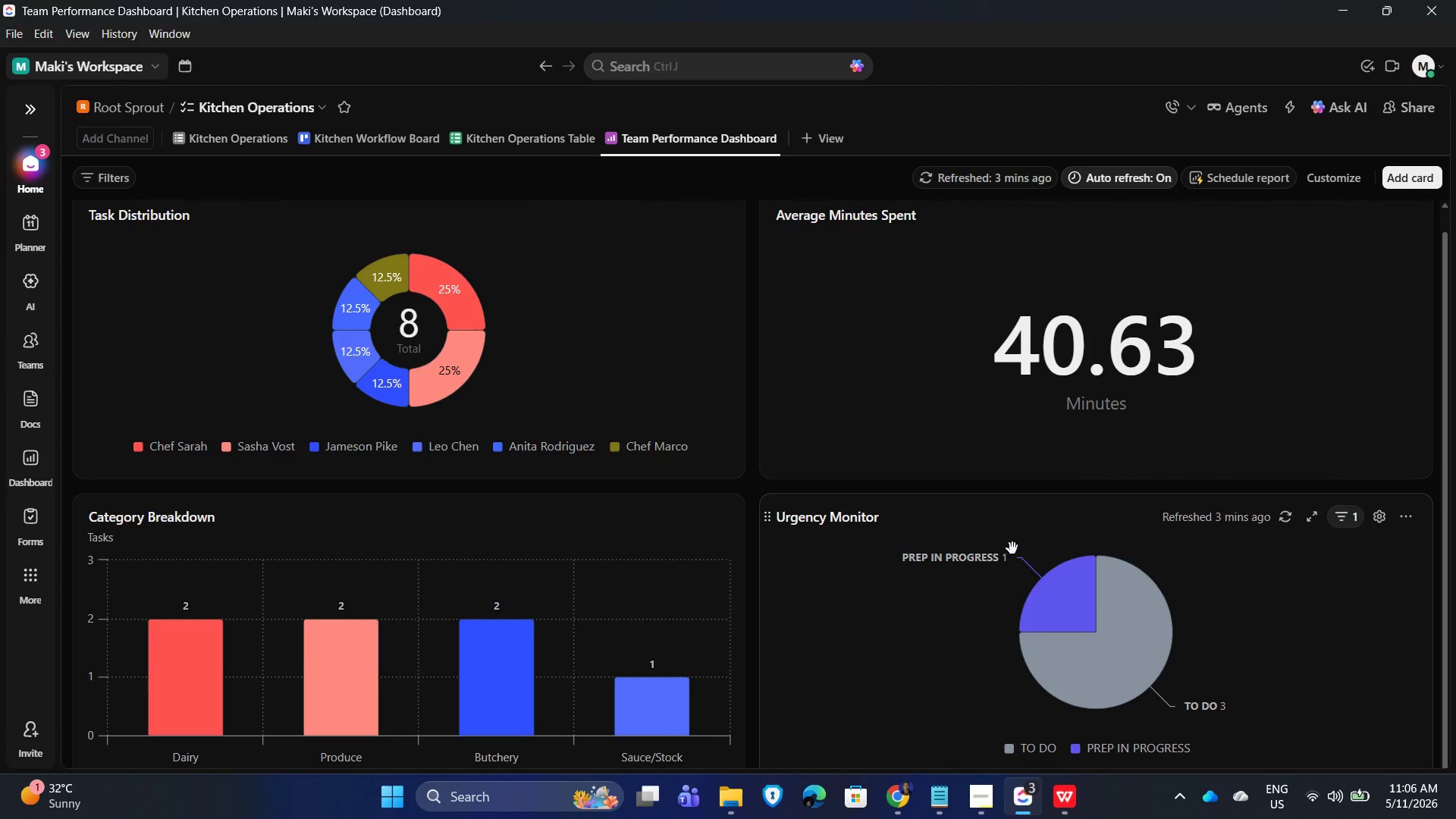 
key(Alt+Tab)